 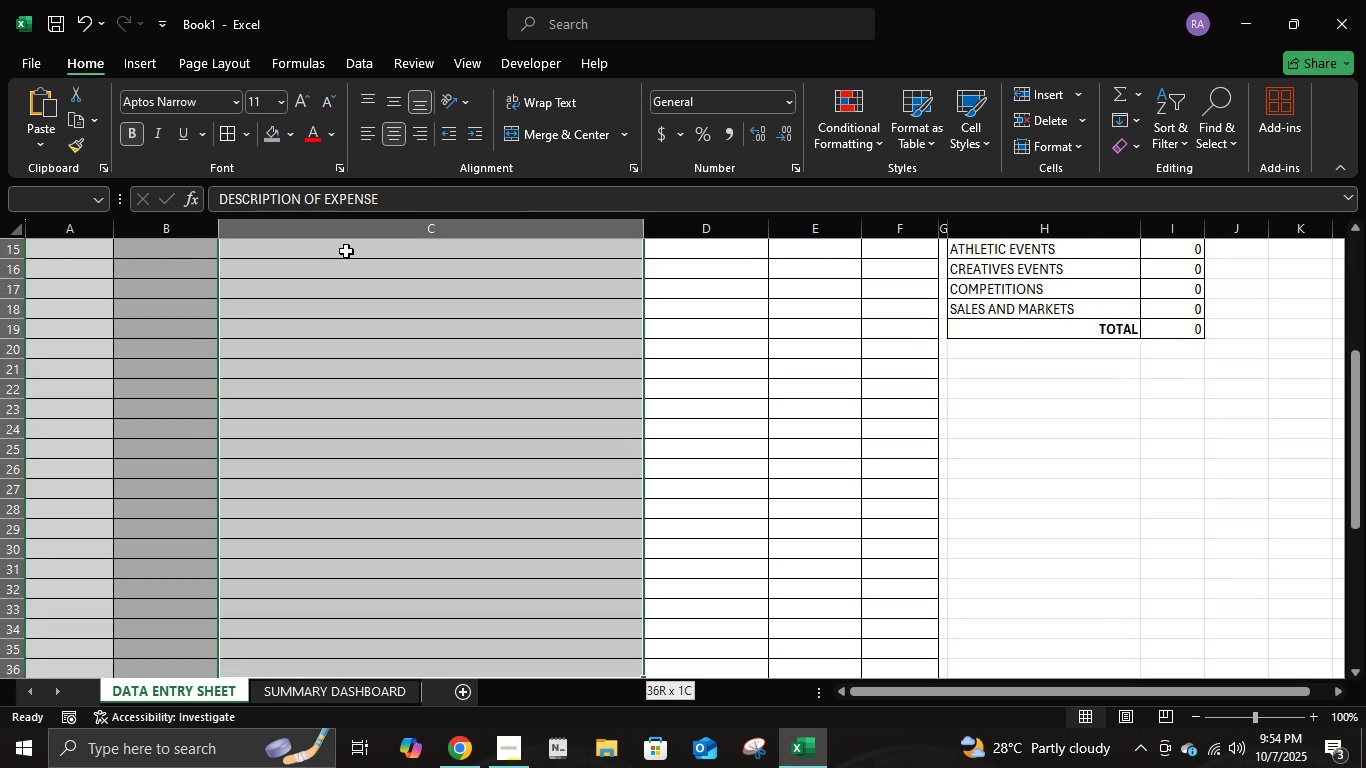 
key(Shift+ArrowDown)
 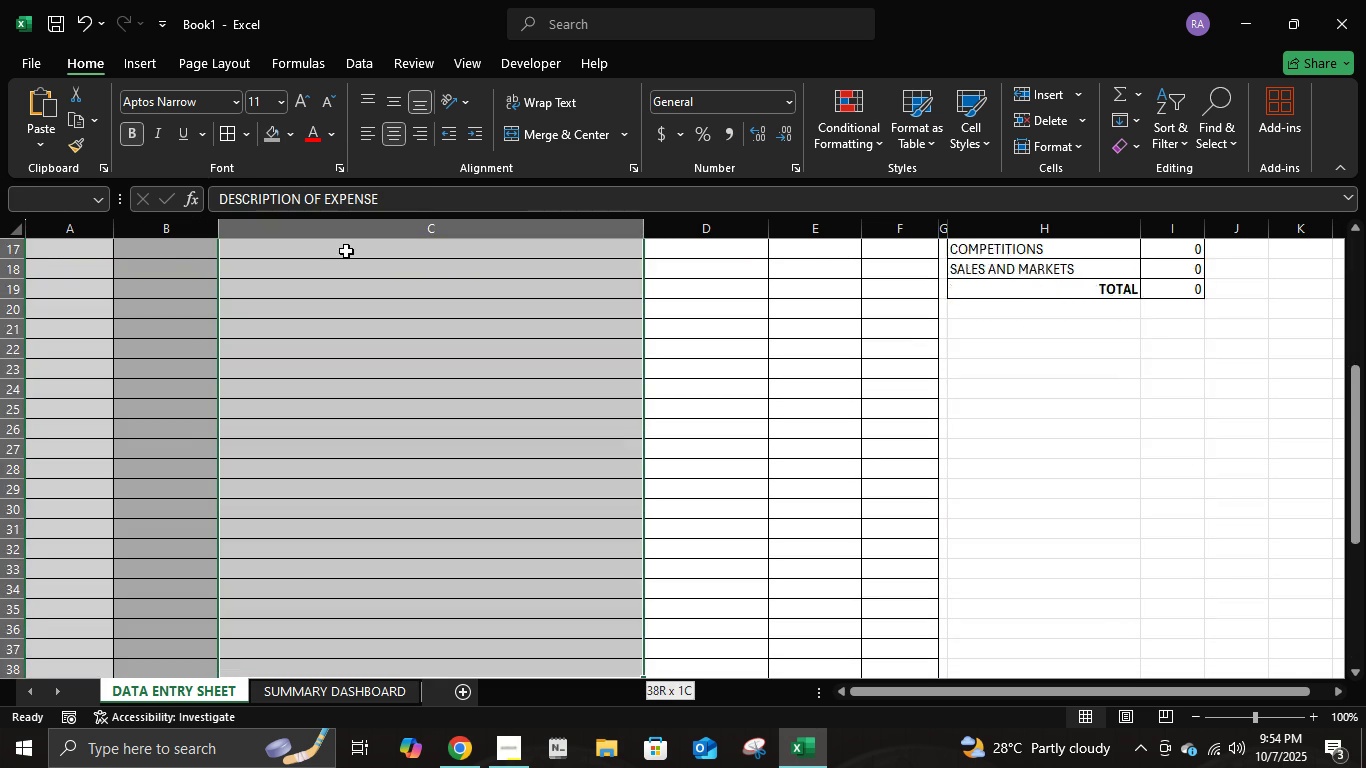 
key(Shift+ArrowDown)
 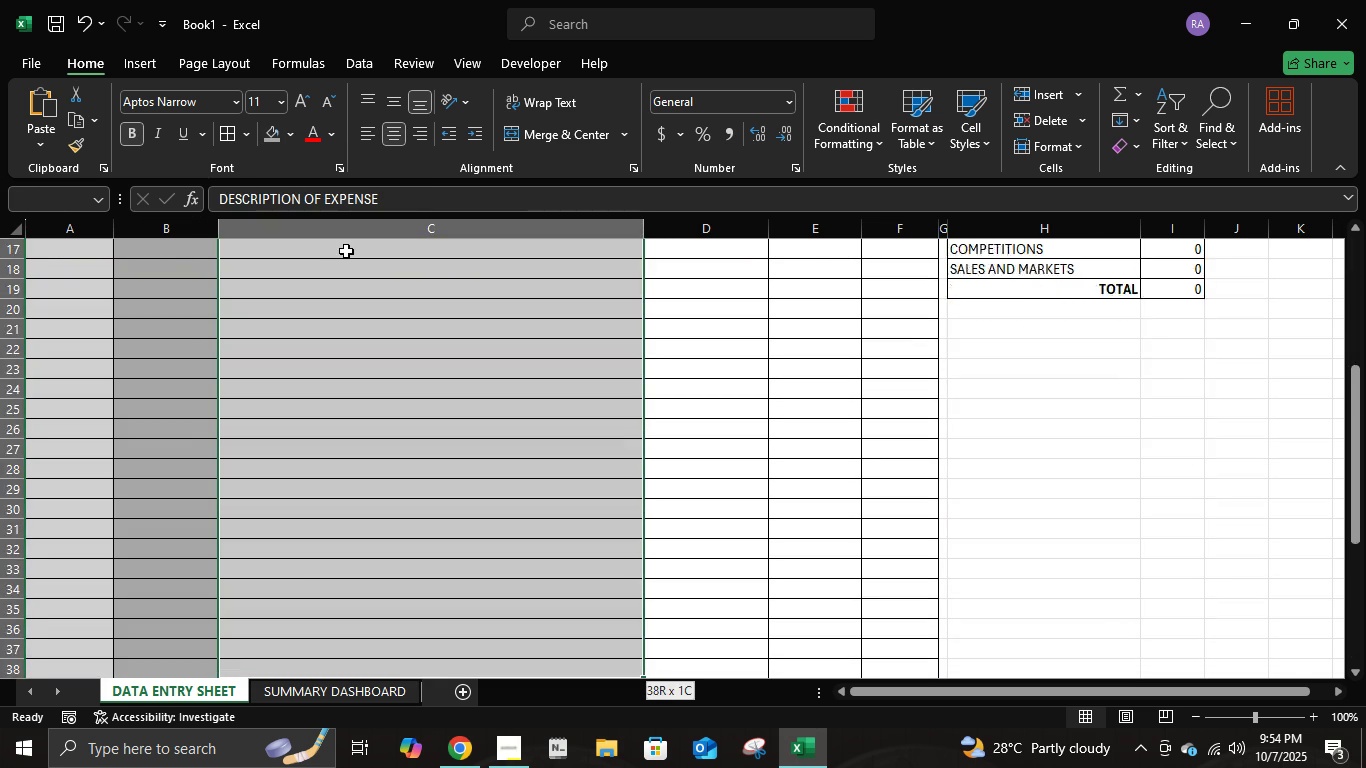 
key(Shift+ArrowDown)
 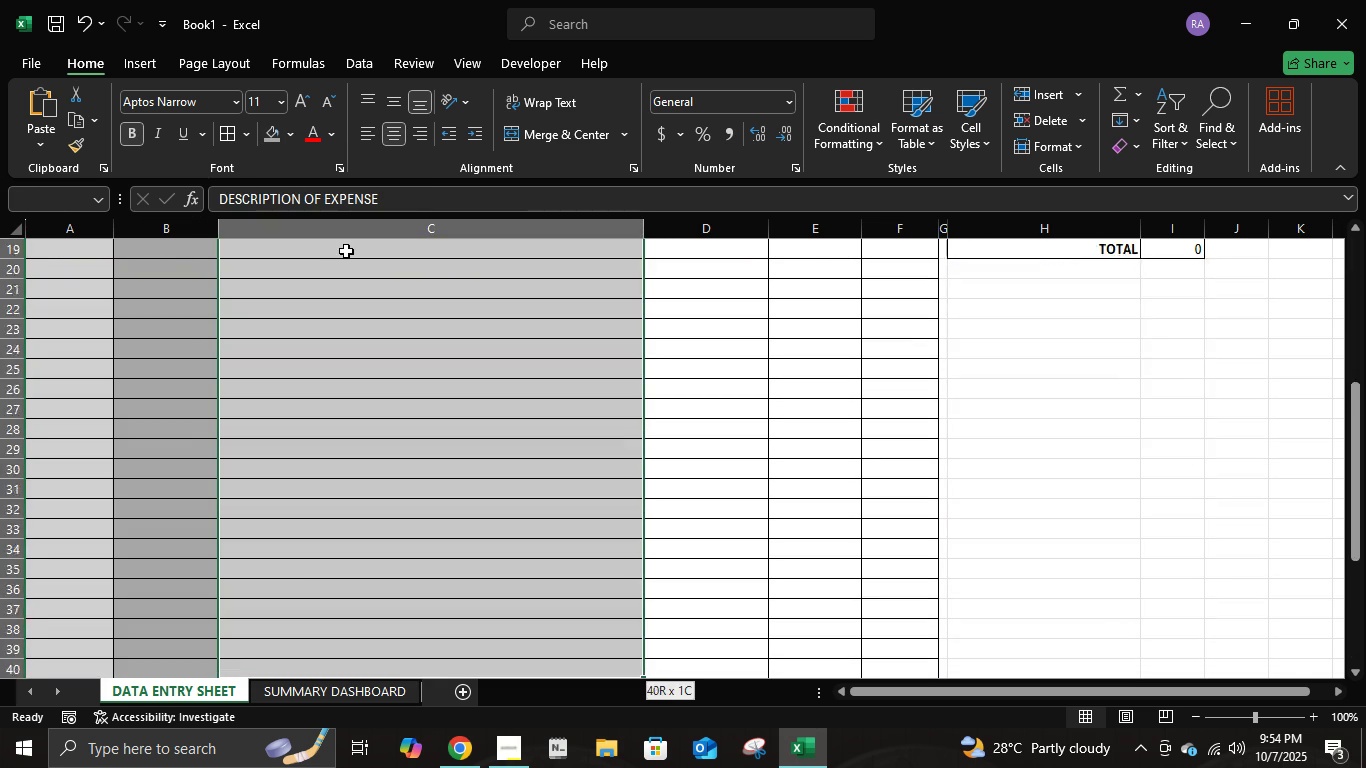 
key(Shift+ArrowDown)
 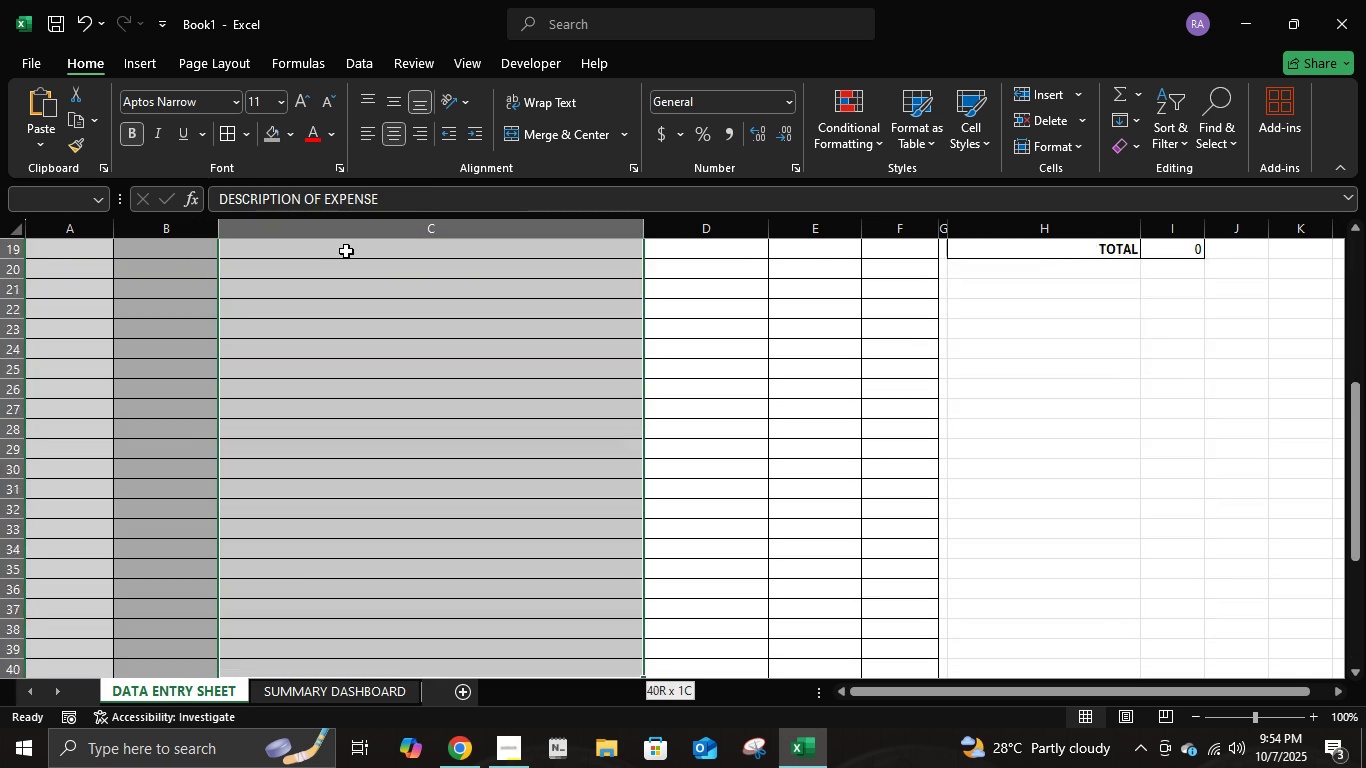 
key(Shift+ArrowDown)
 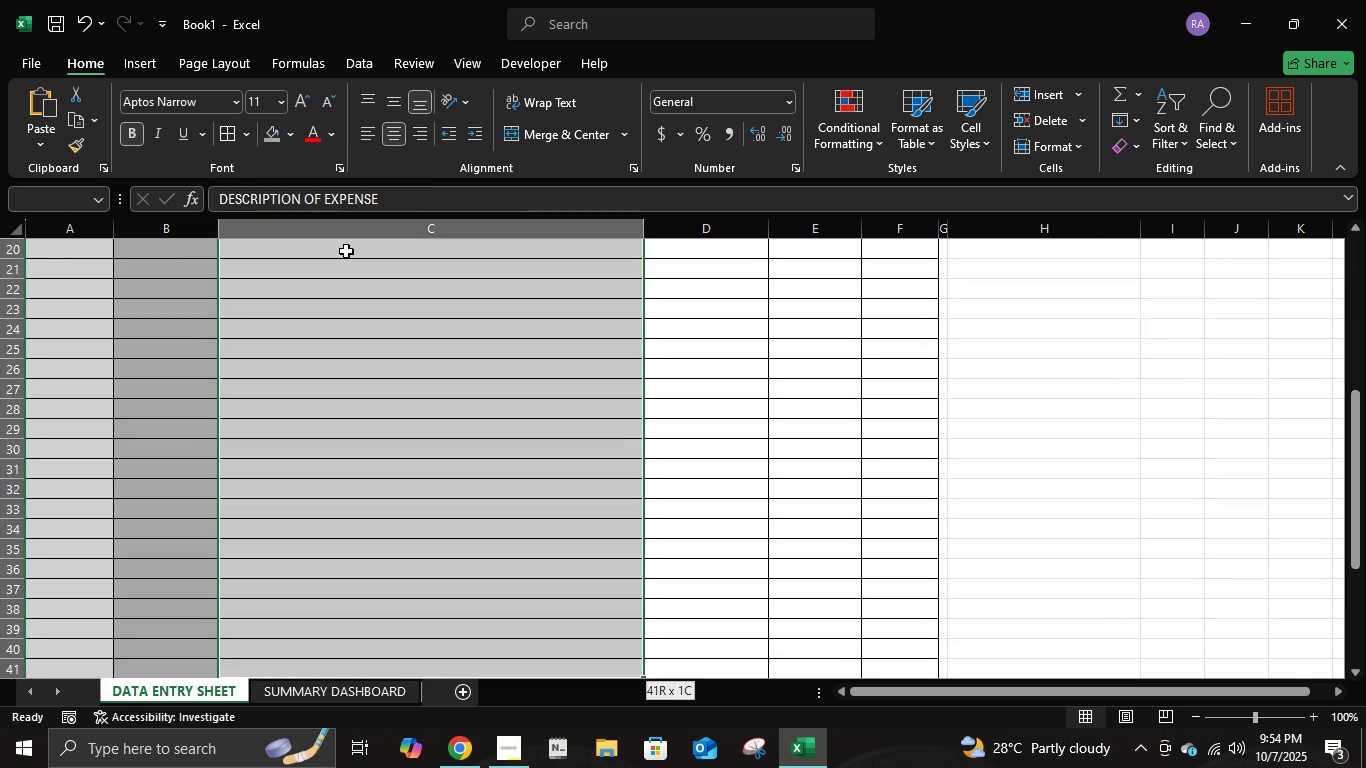 
key(Shift+ArrowDown)
 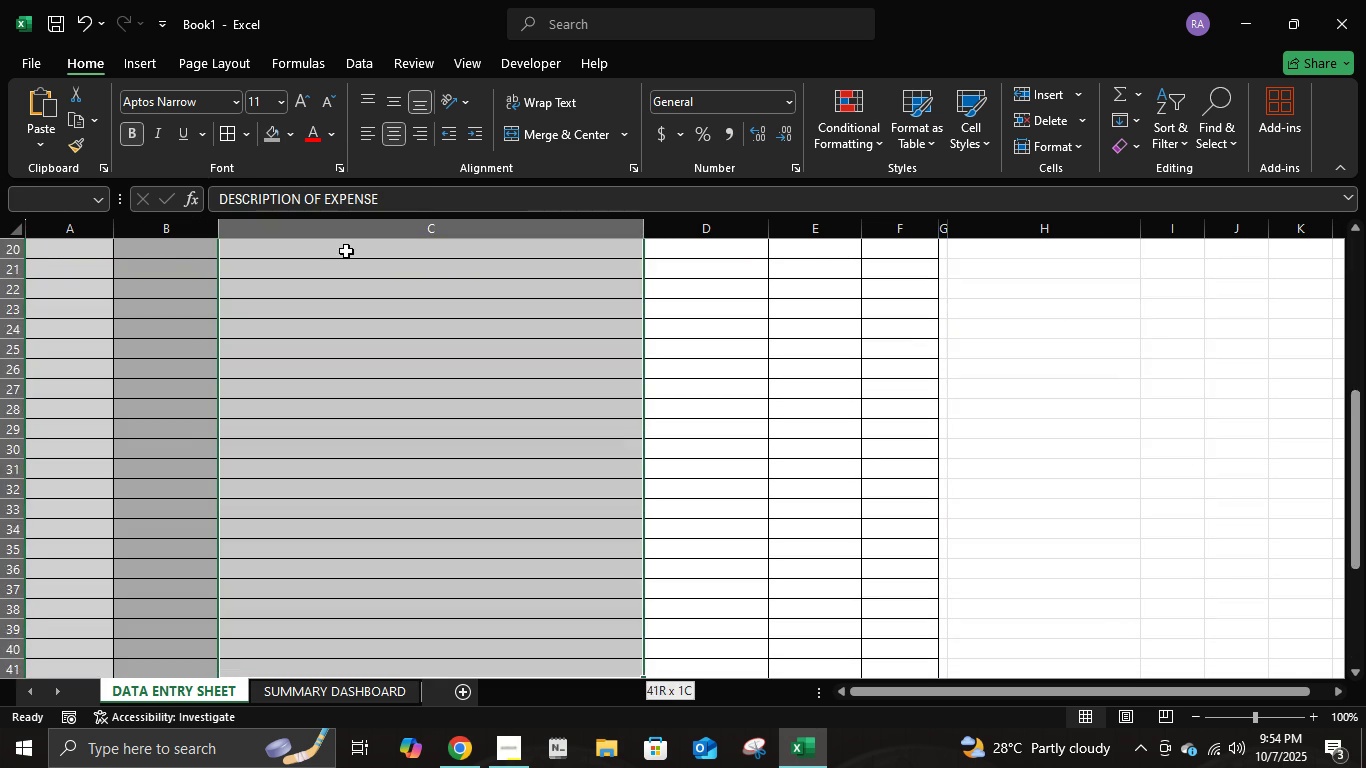 
key(Shift+ArrowDown)
 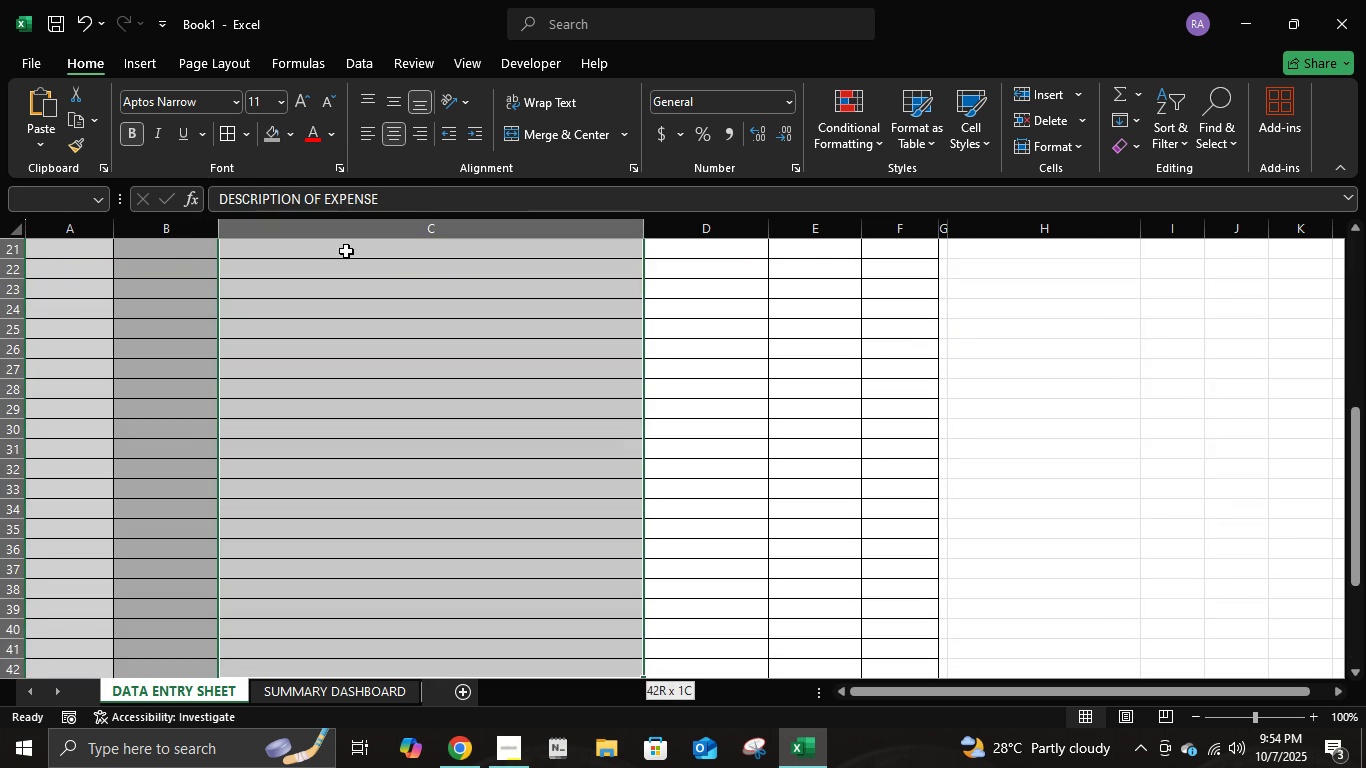 
key(Shift+ArrowDown)
 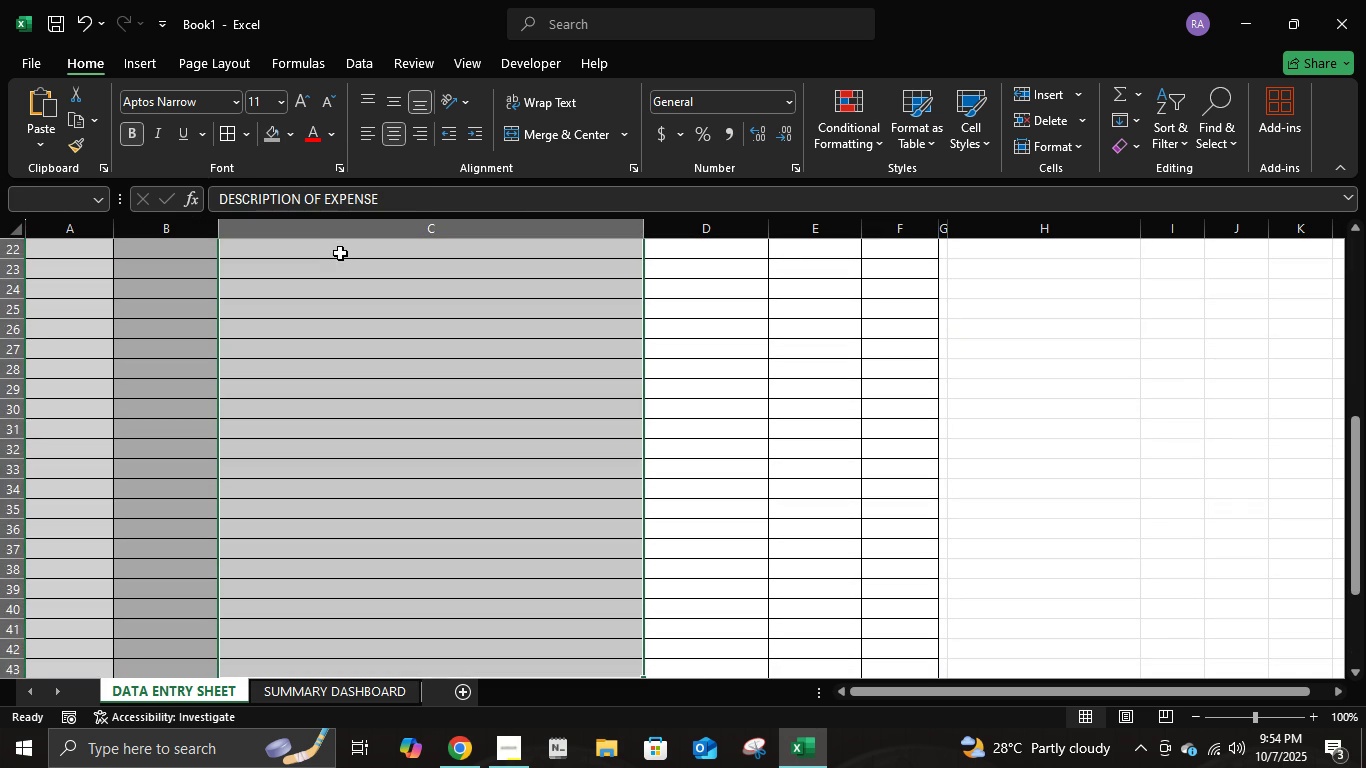 
scroll: coordinate [343, 278], scroll_direction: up, amount: 13.0
 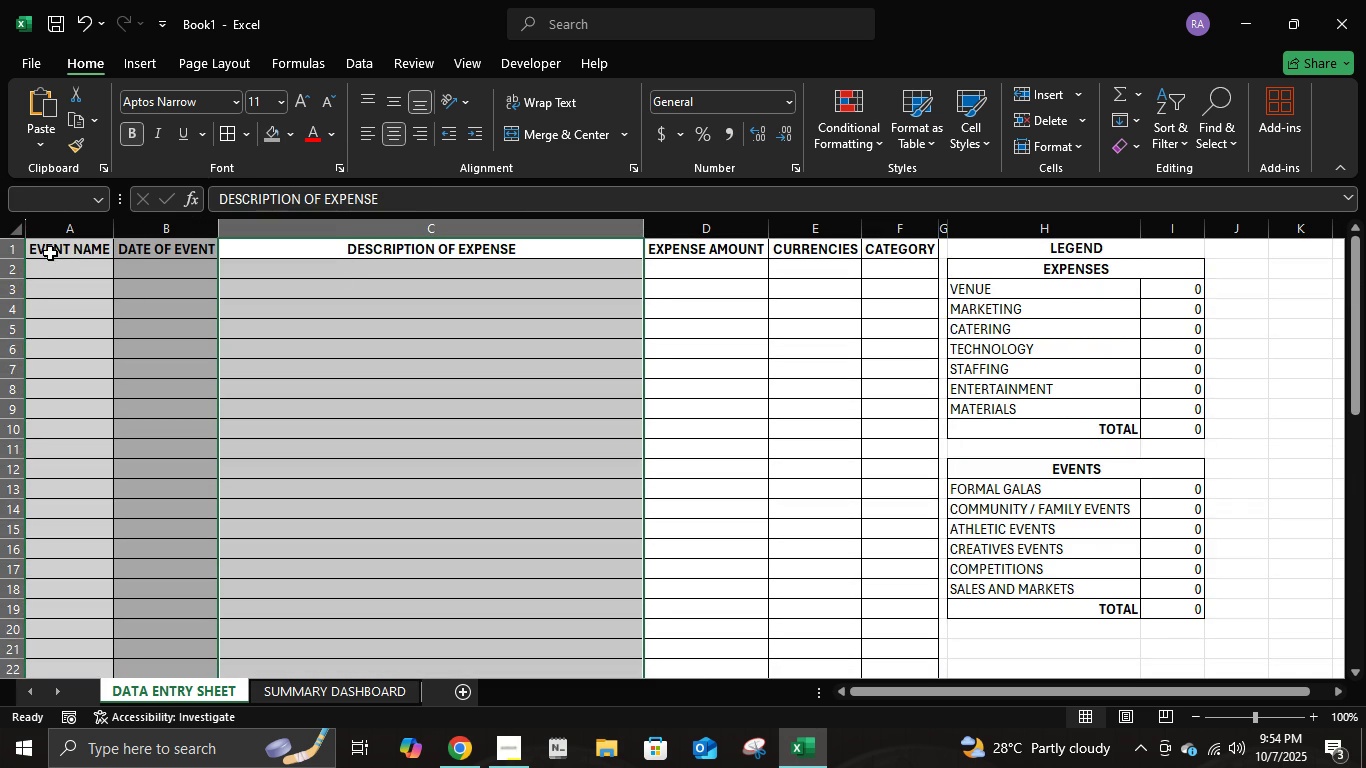 
left_click([50, 253])
 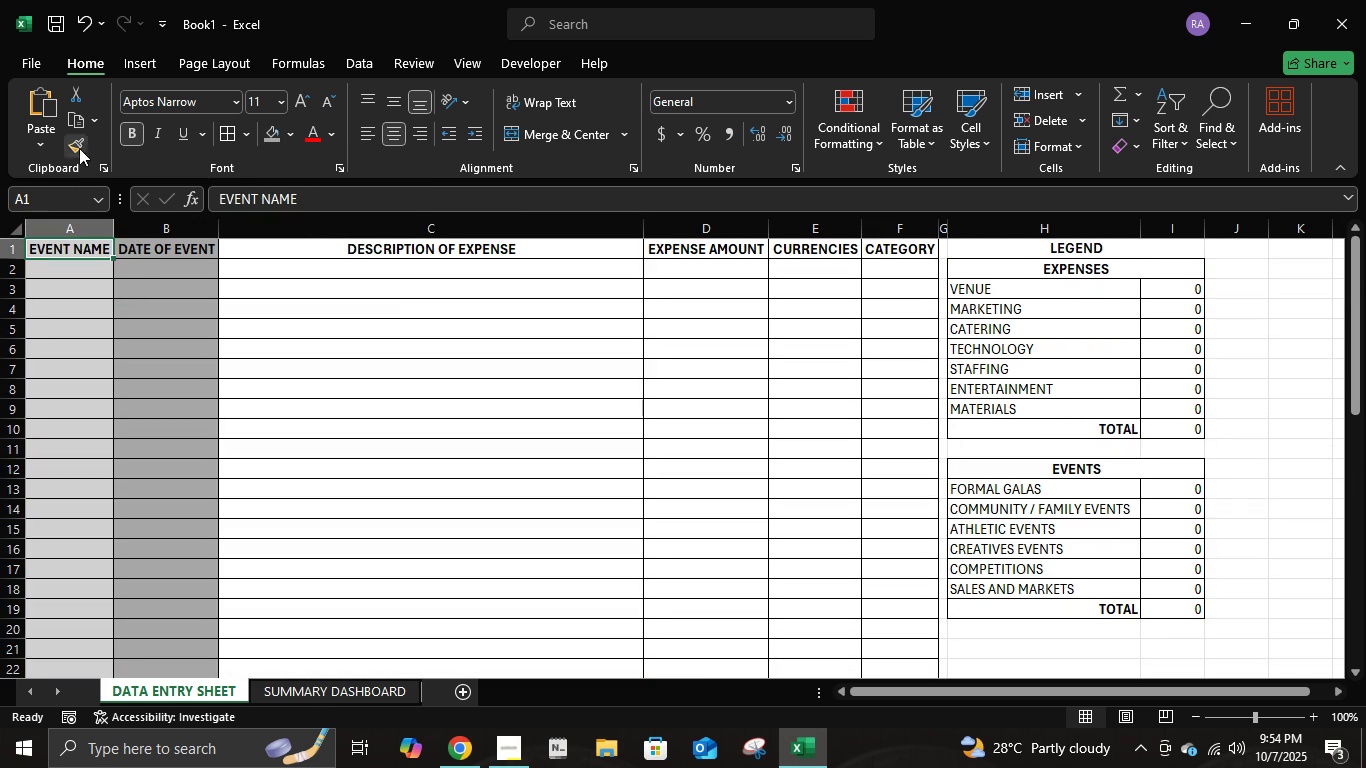 
left_click([79, 148])
 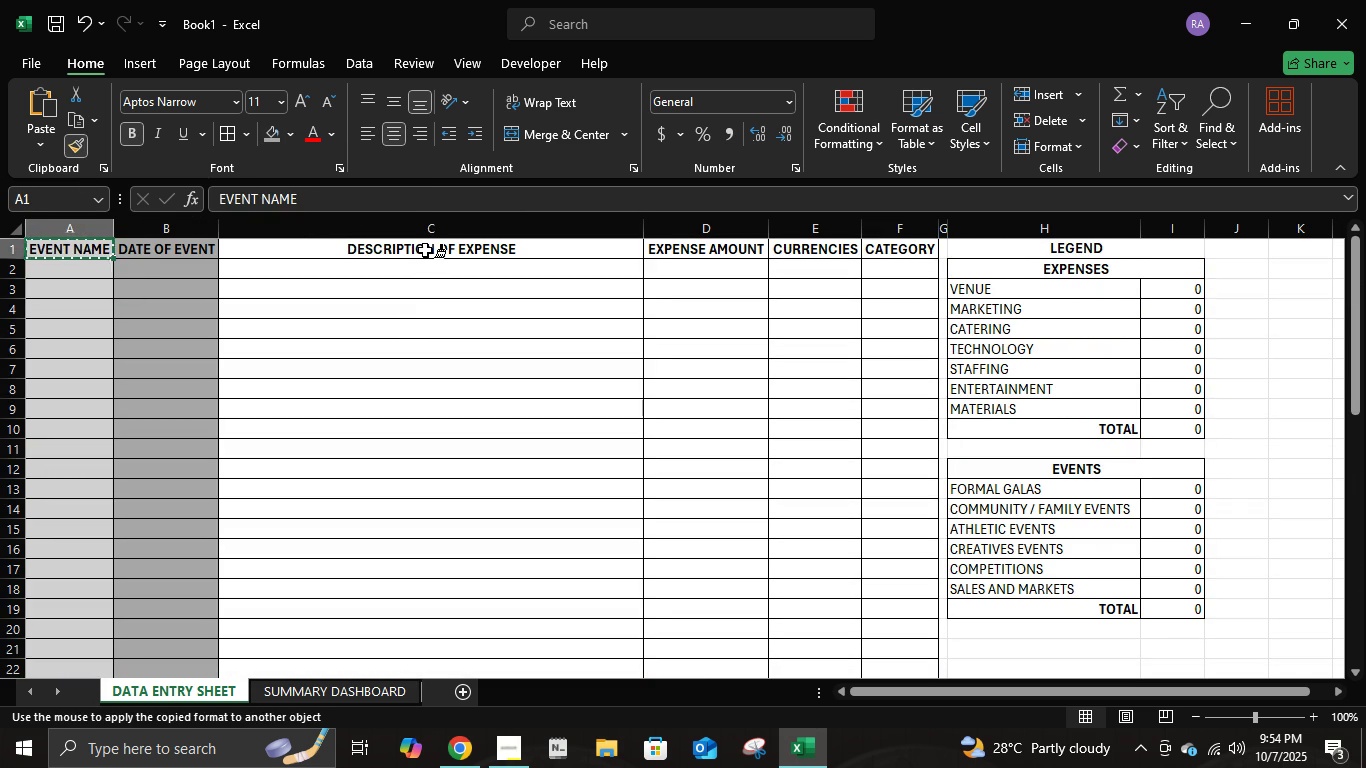 
left_click([425, 250])
 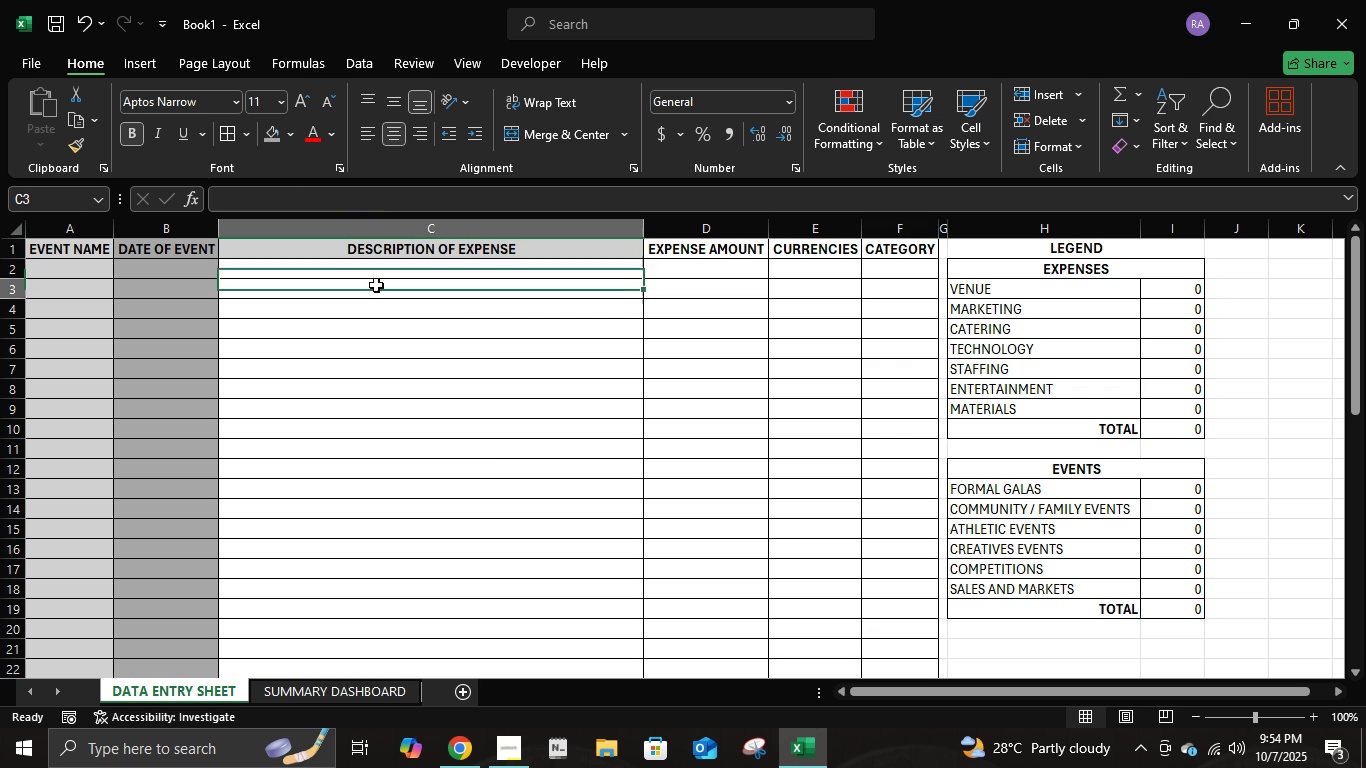 
left_click([376, 285])
 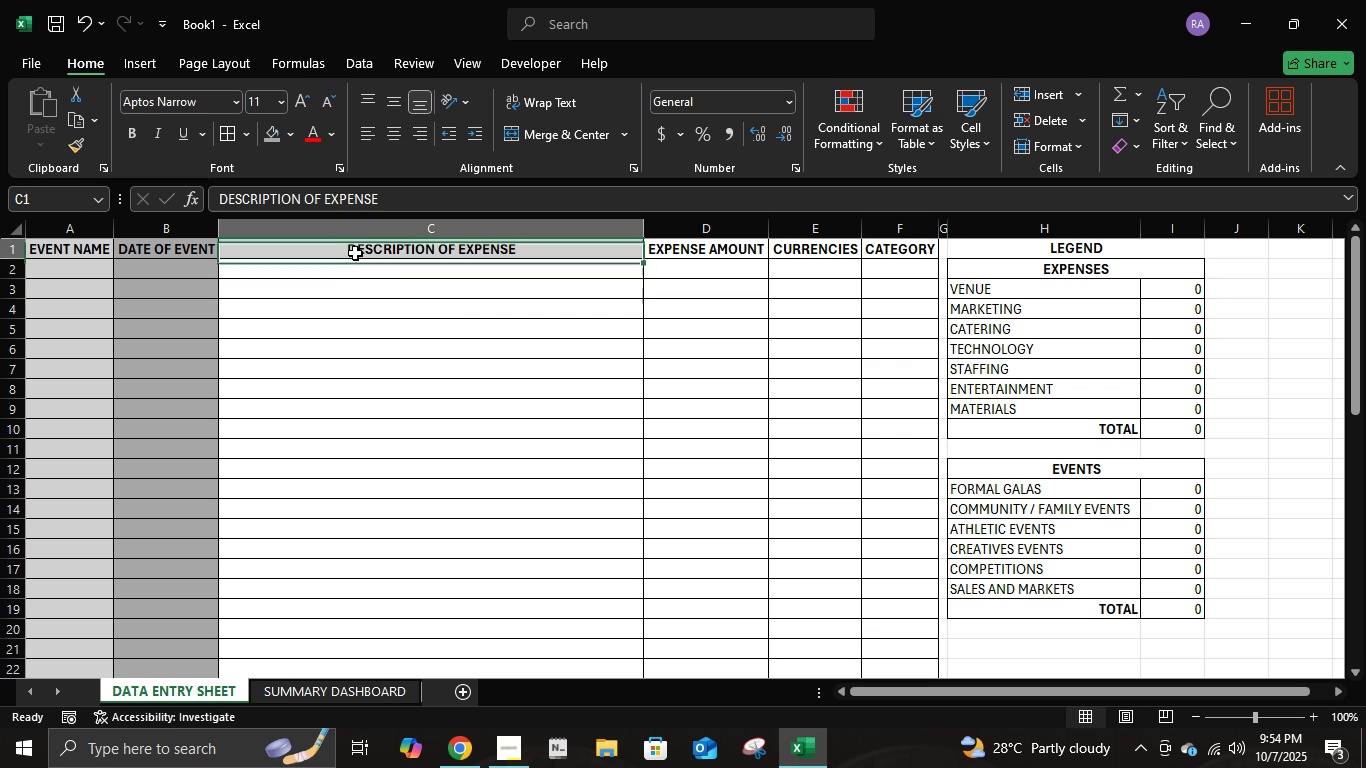 
left_click([355, 253])